 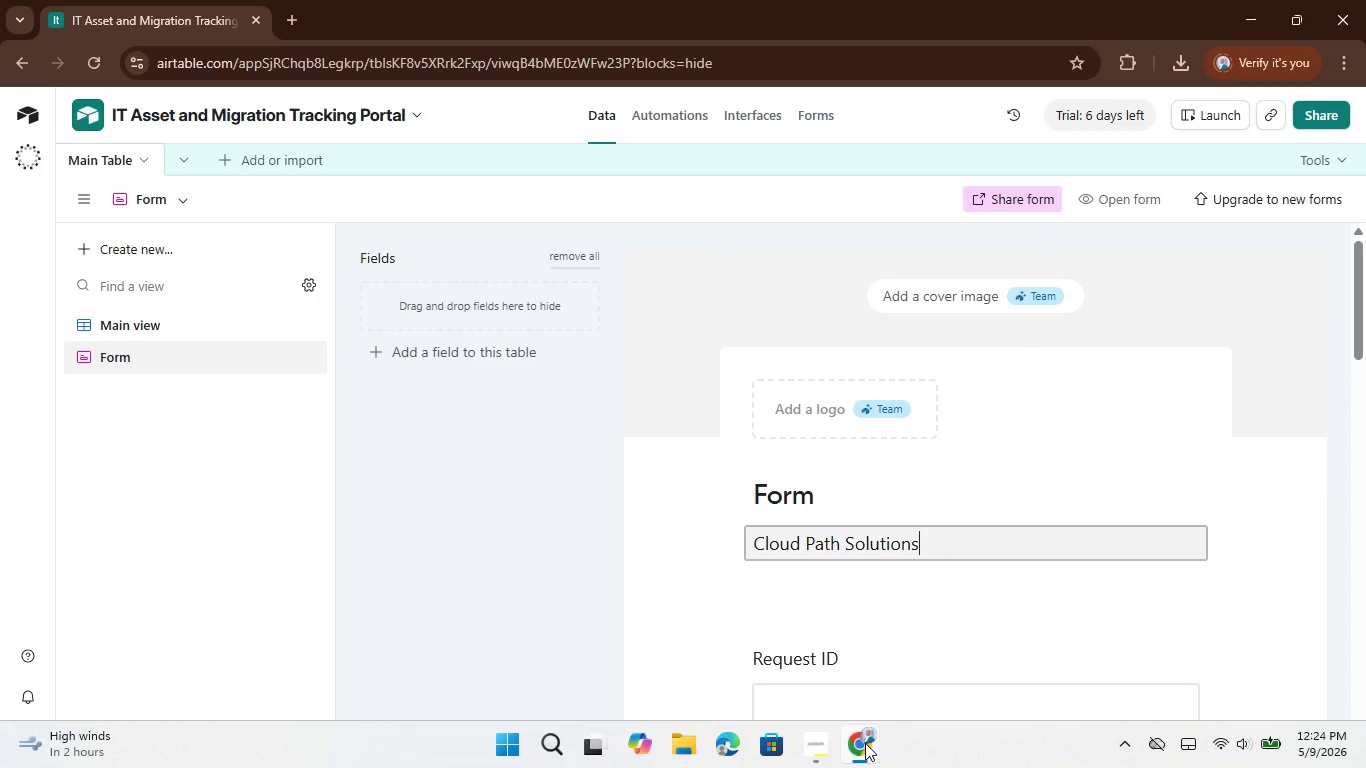 
hold_key(key=ShiftRight, duration=0.34)
 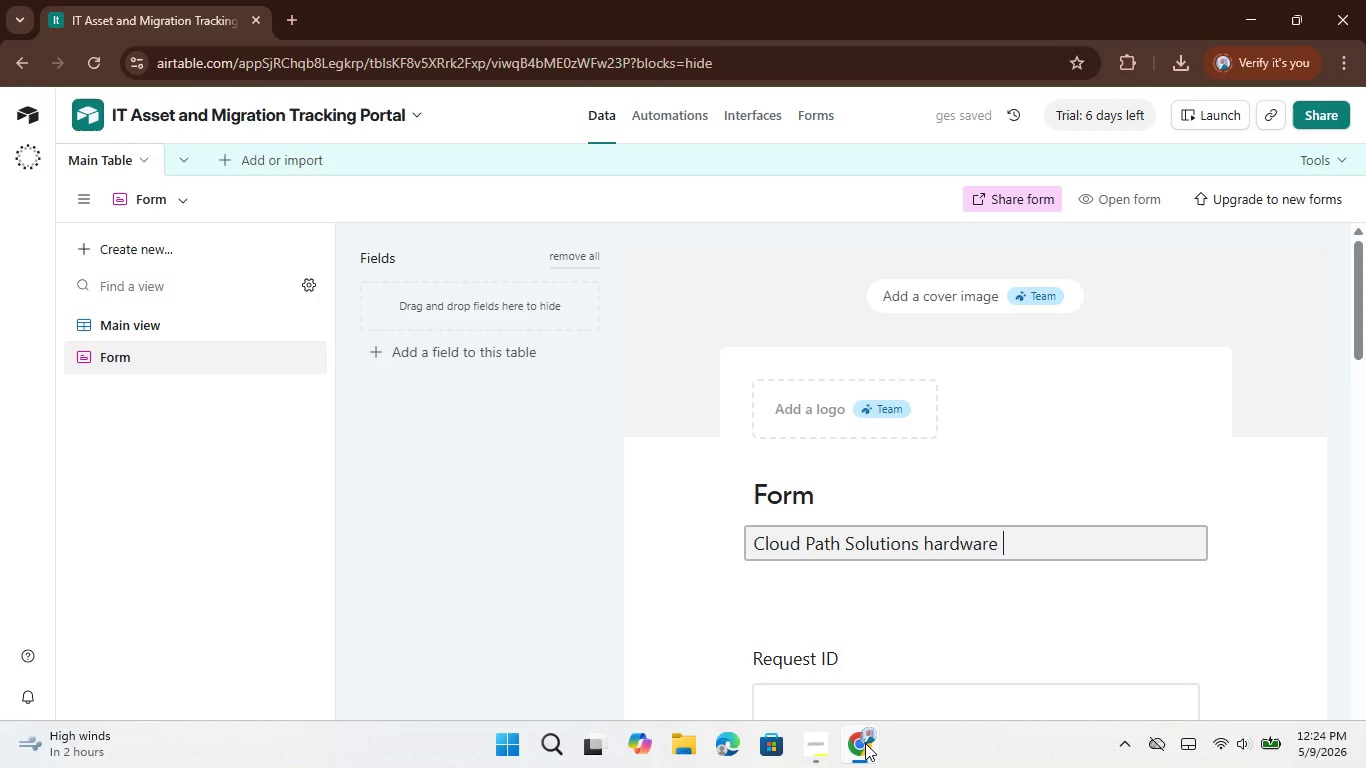 
wait(6.77)
 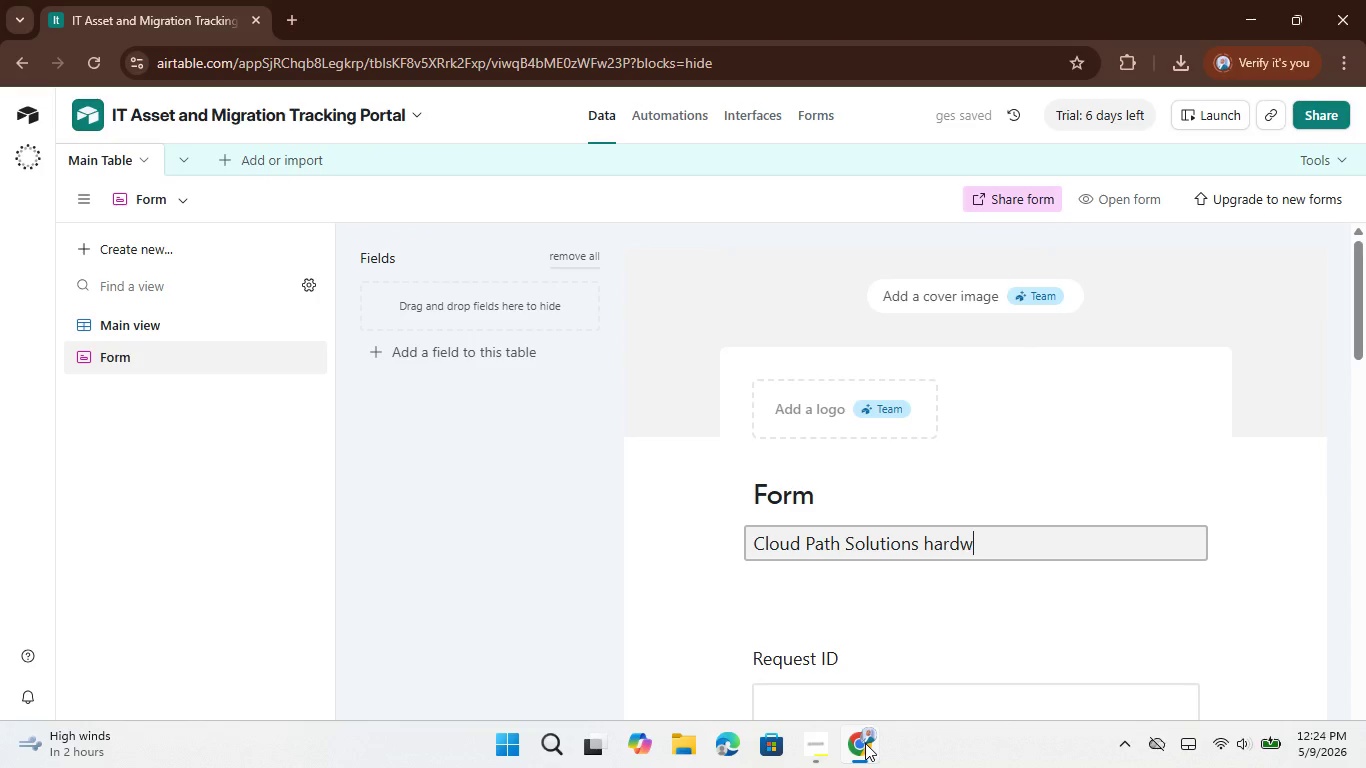 
type(inventoy)
key(Backspace)
type(ry and software )
 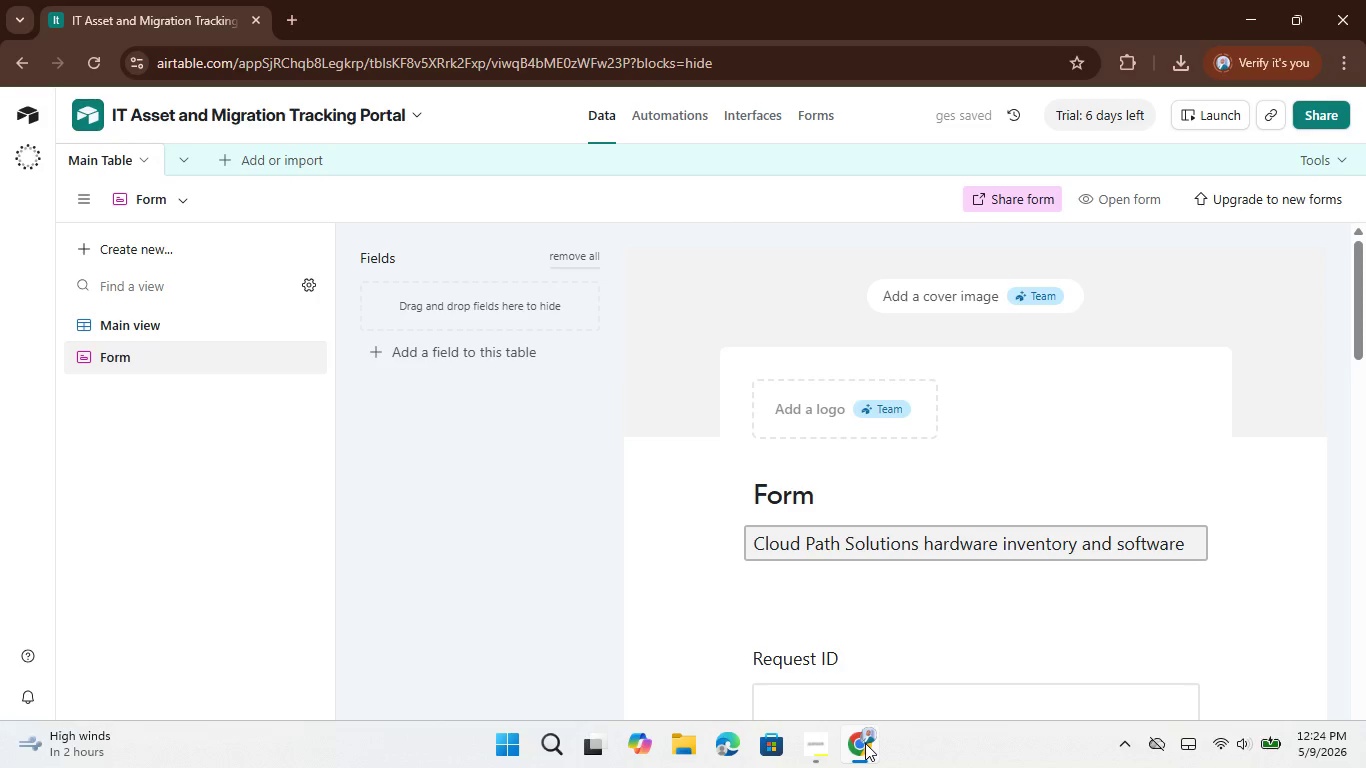 
wait(7.75)
 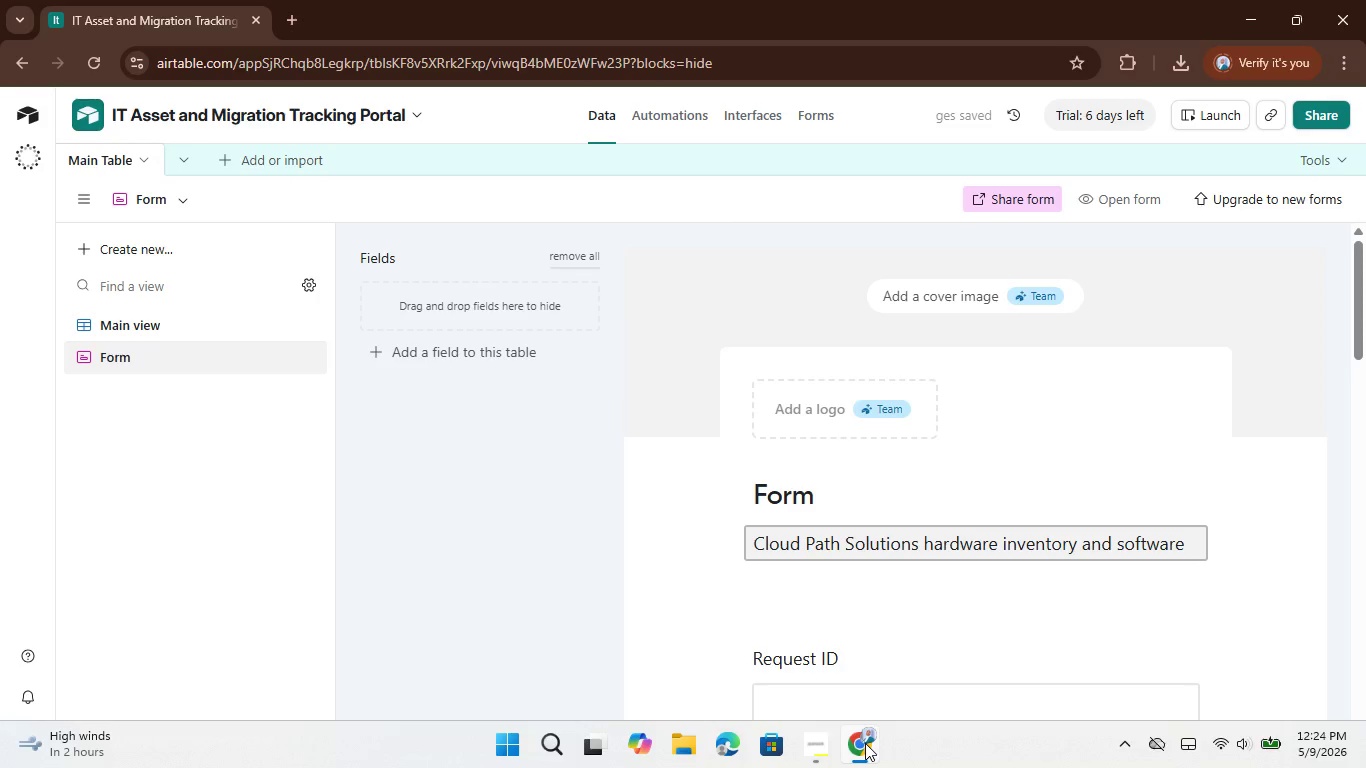 
left_click([810, 749])